 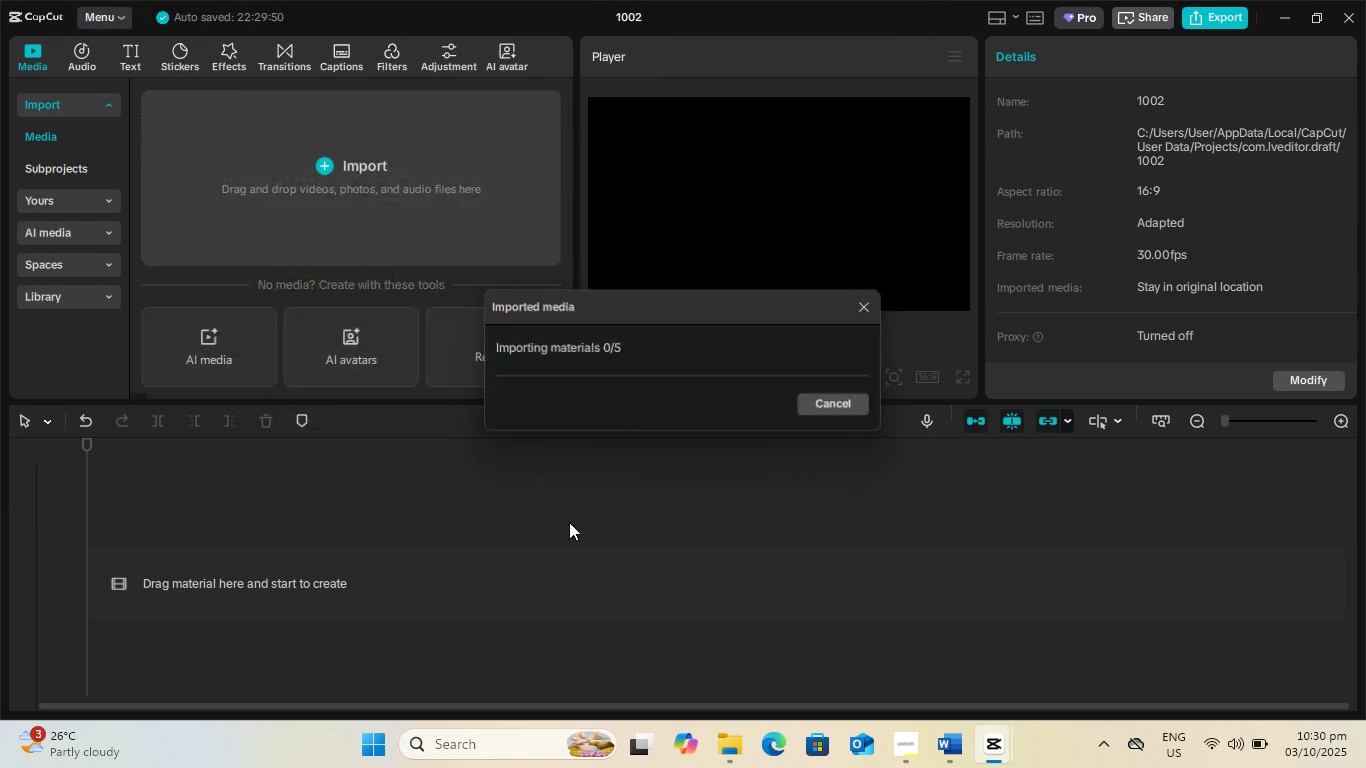 
mouse_move([562, 465])
 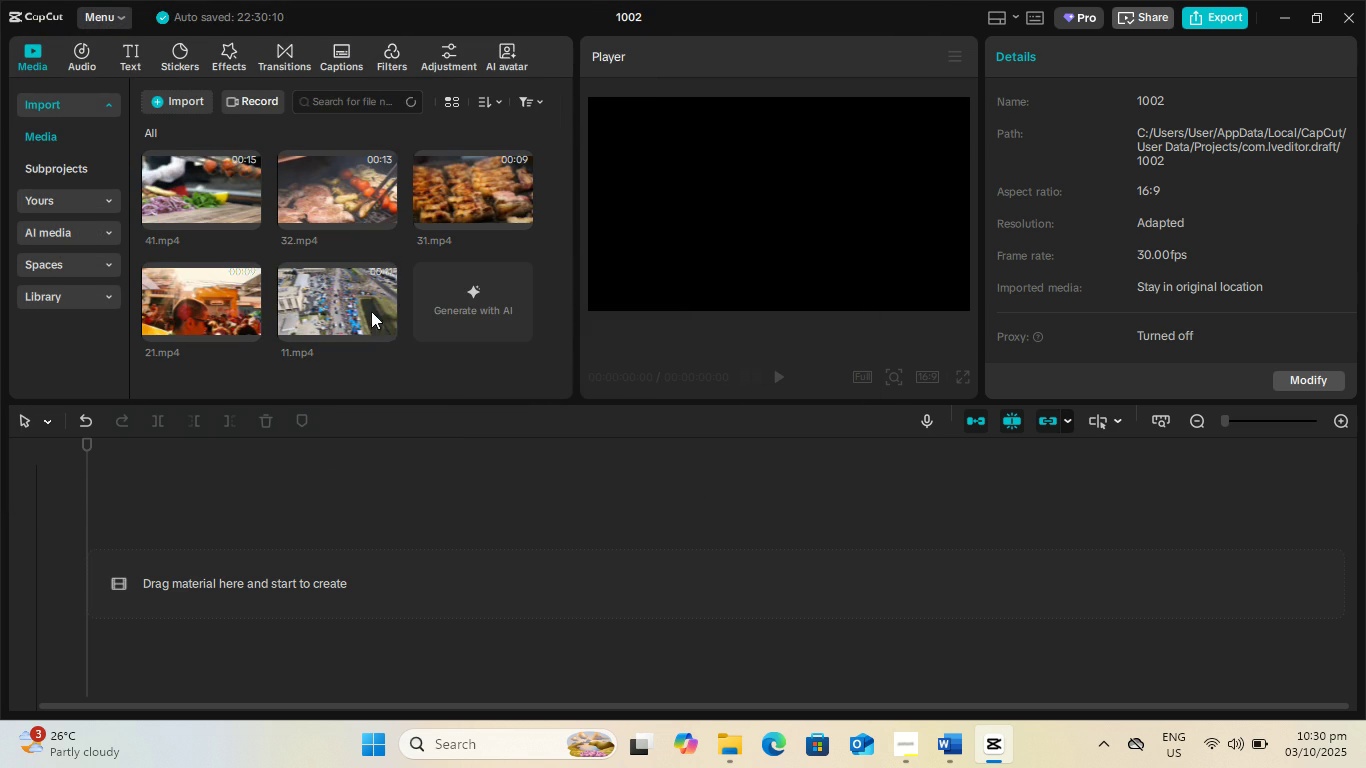 
double_click([365, 291])
 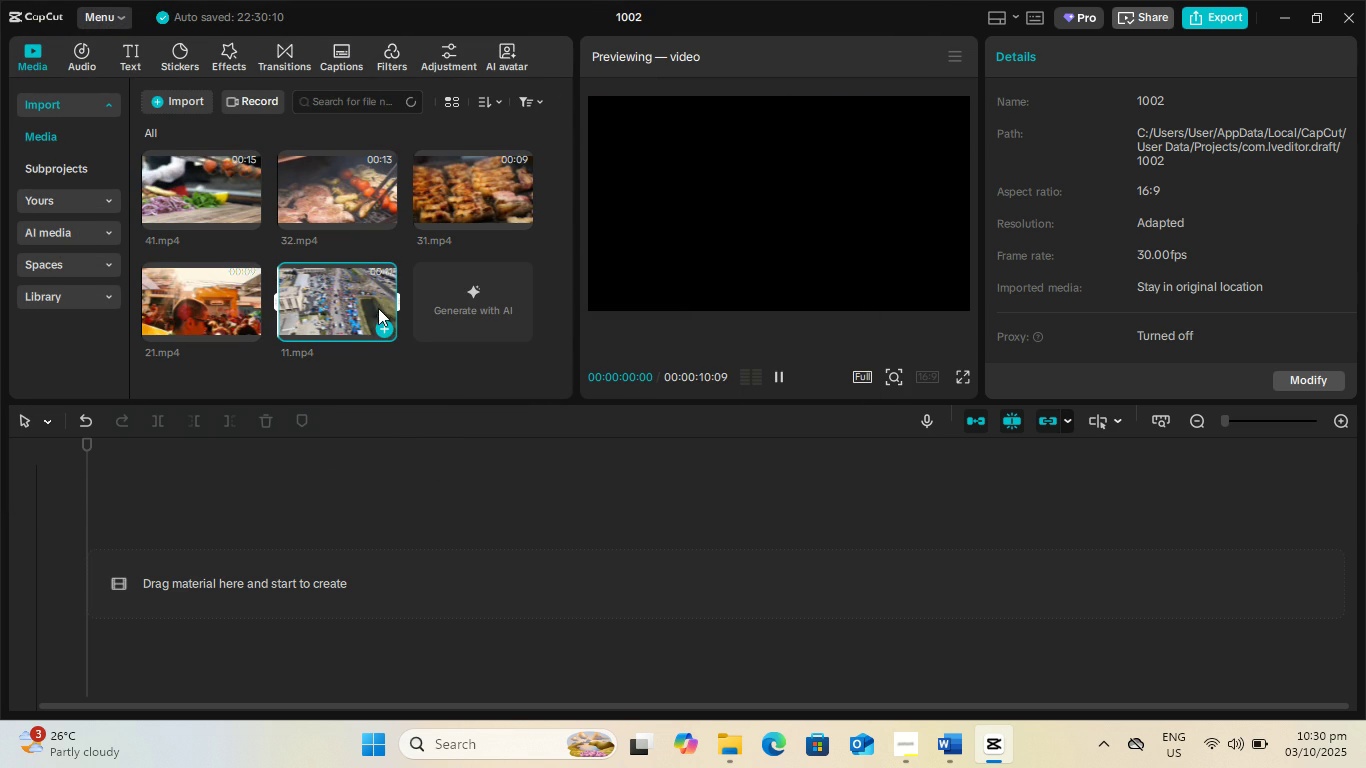 
left_click([382, 325])
 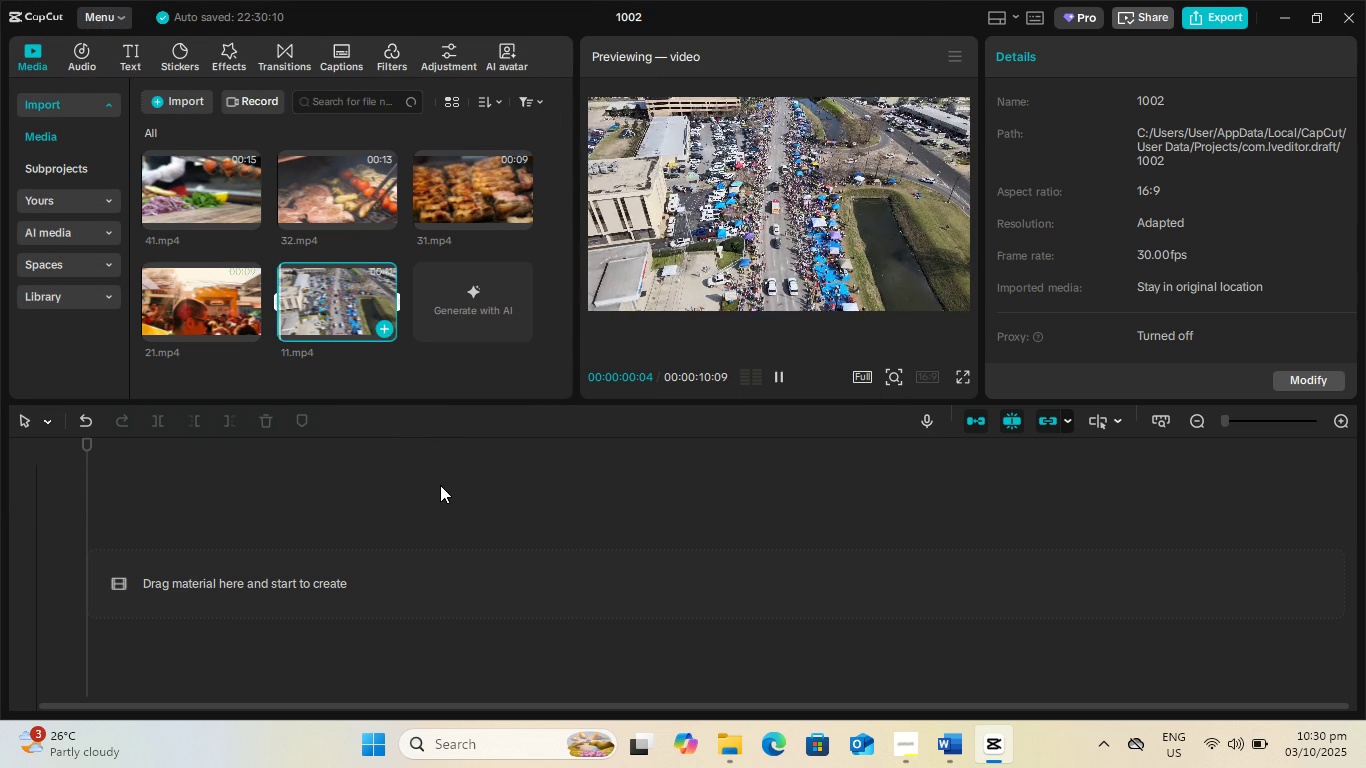 
mouse_move([422, 466])
 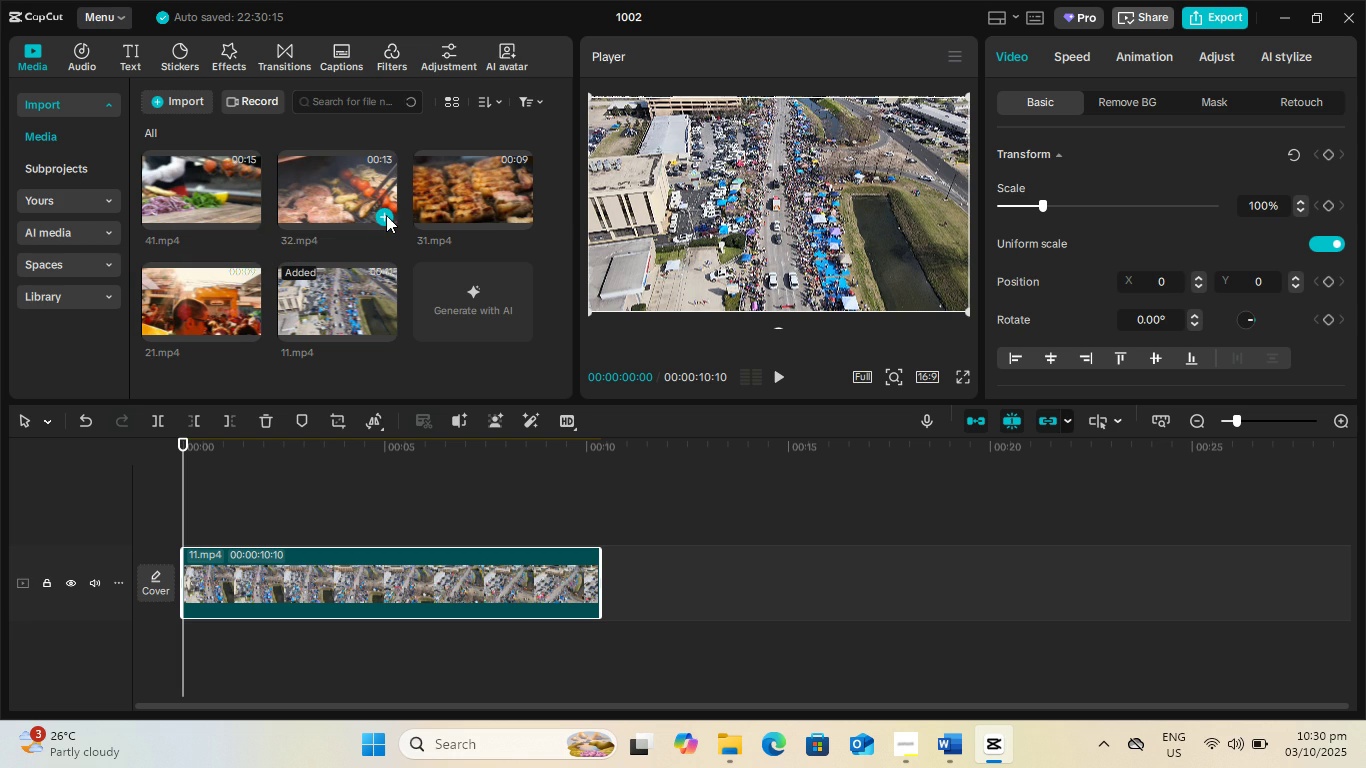 
left_click([386, 215])